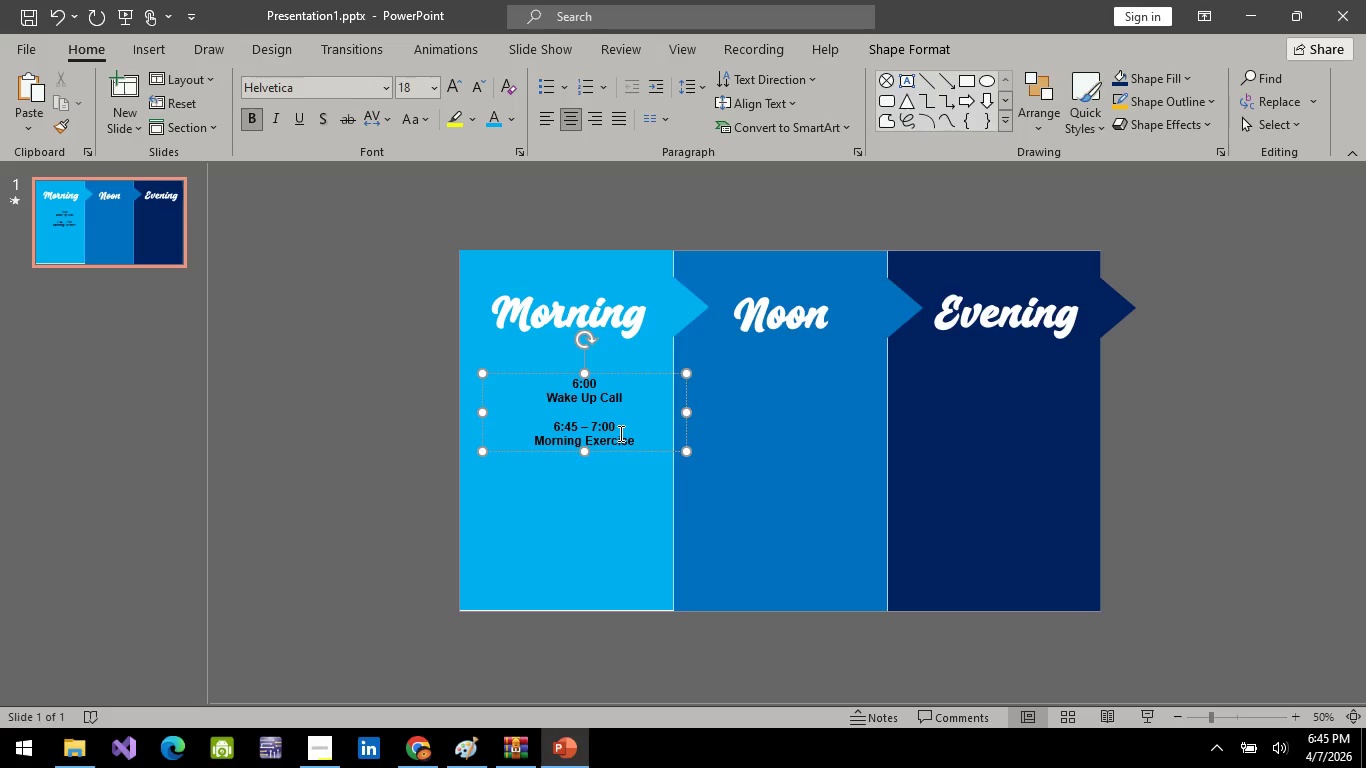 
key(ArrowRight)
 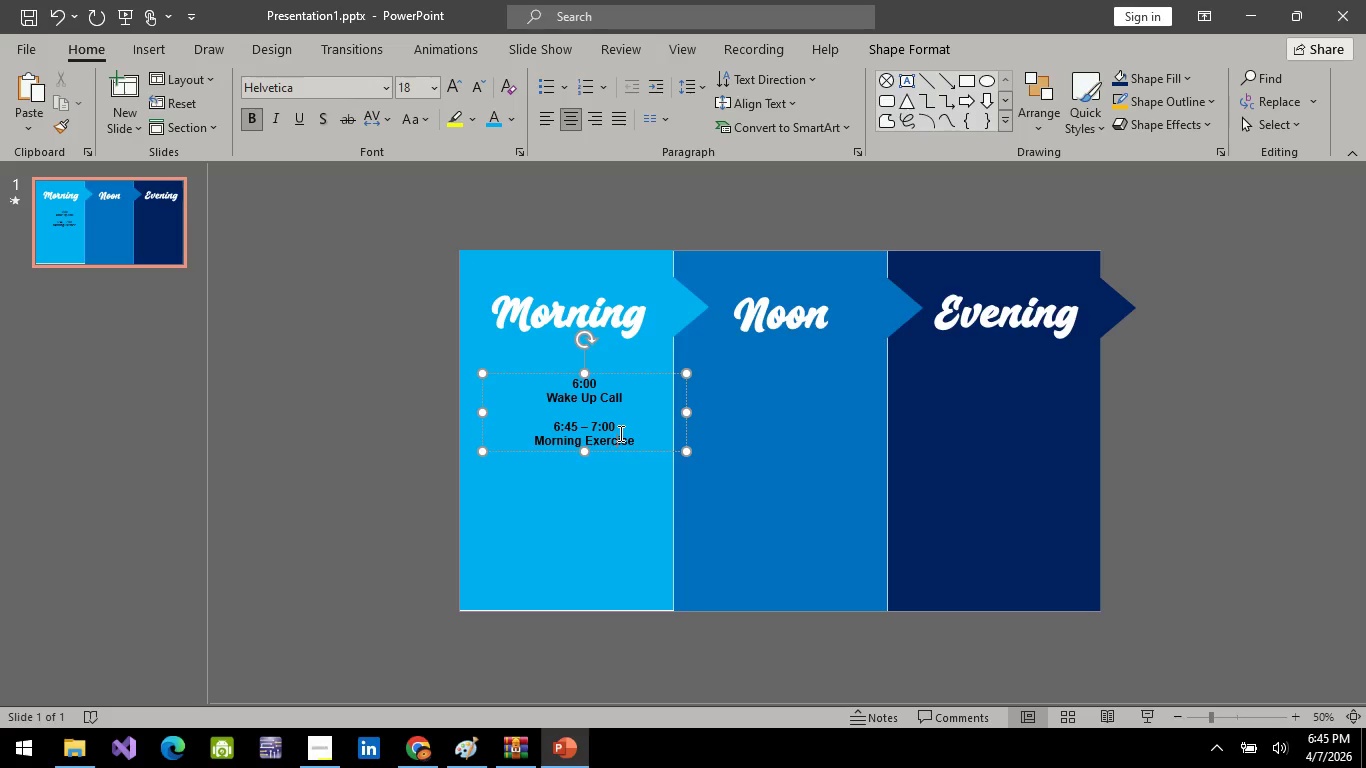 
key(ArrowRight)
 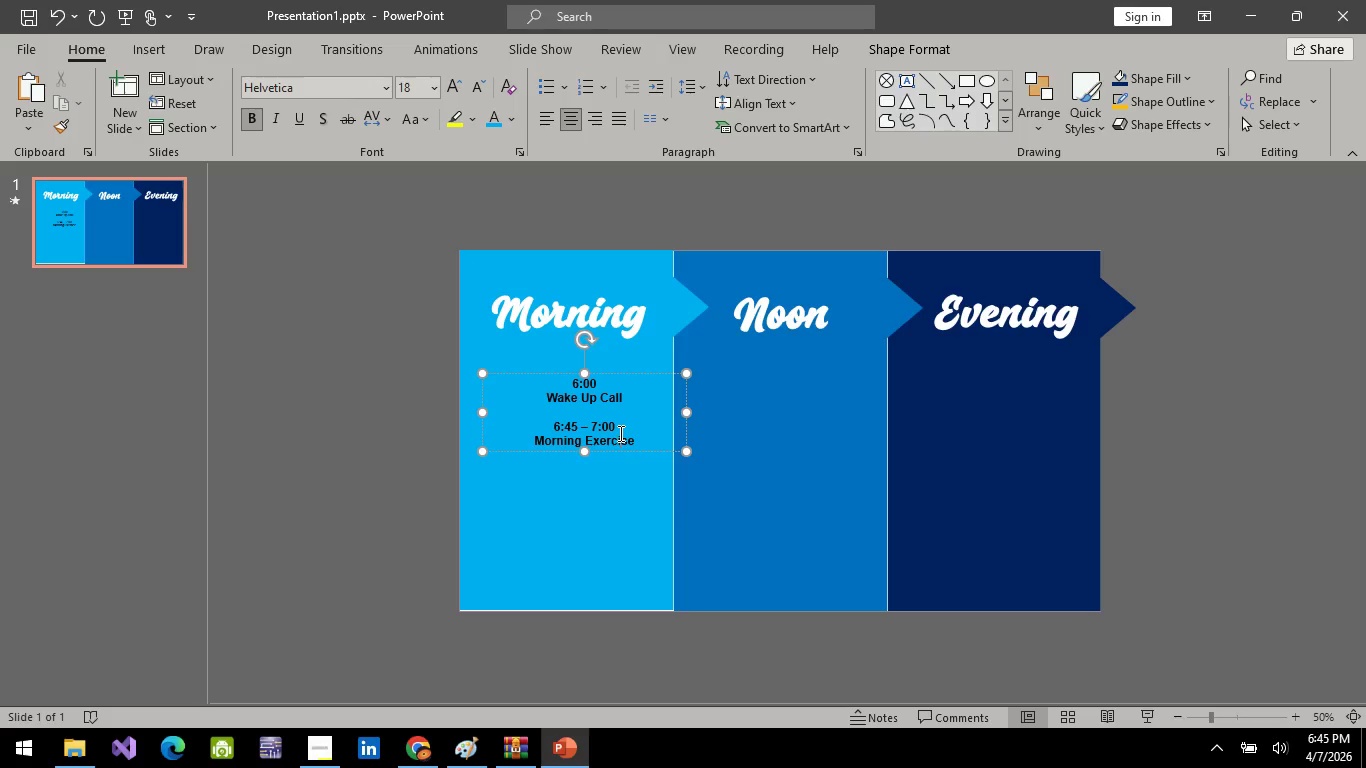 
key(ArrowRight)
 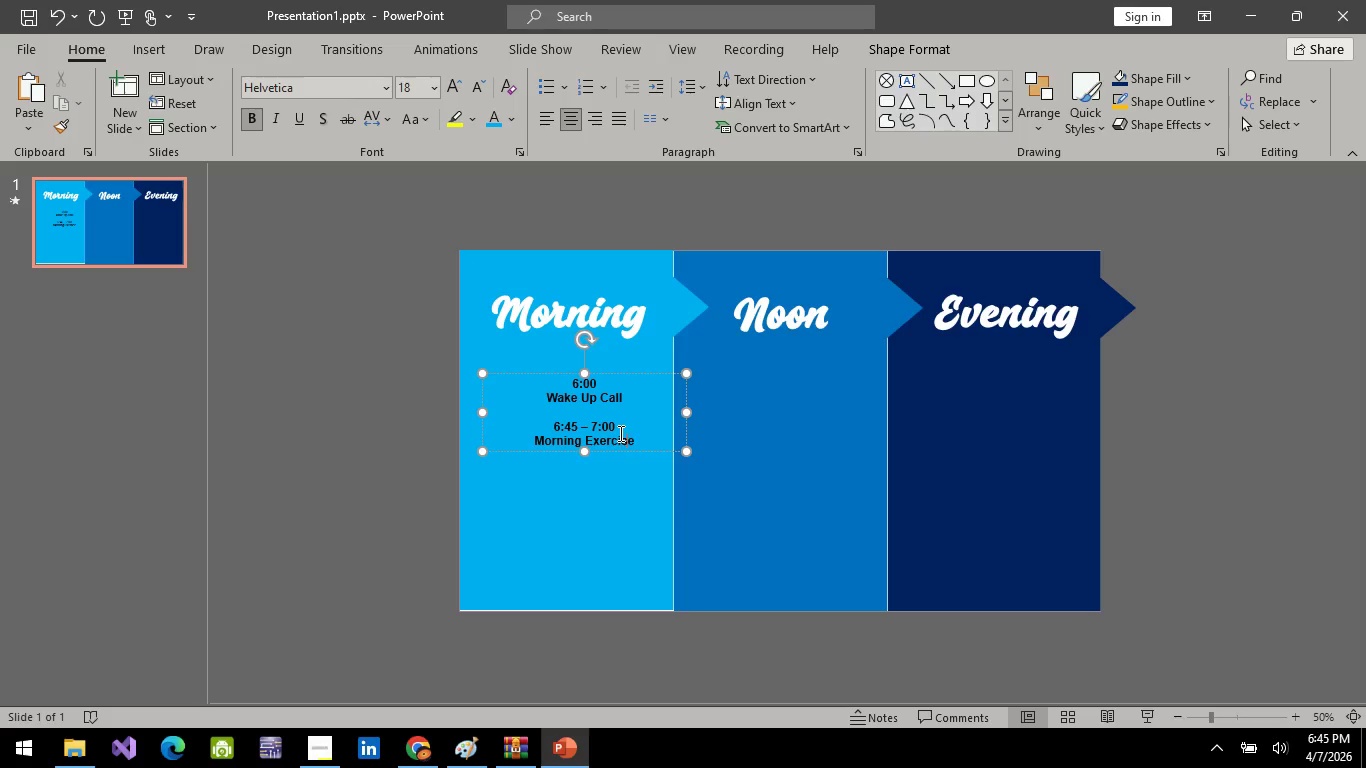 
key(ArrowRight)
 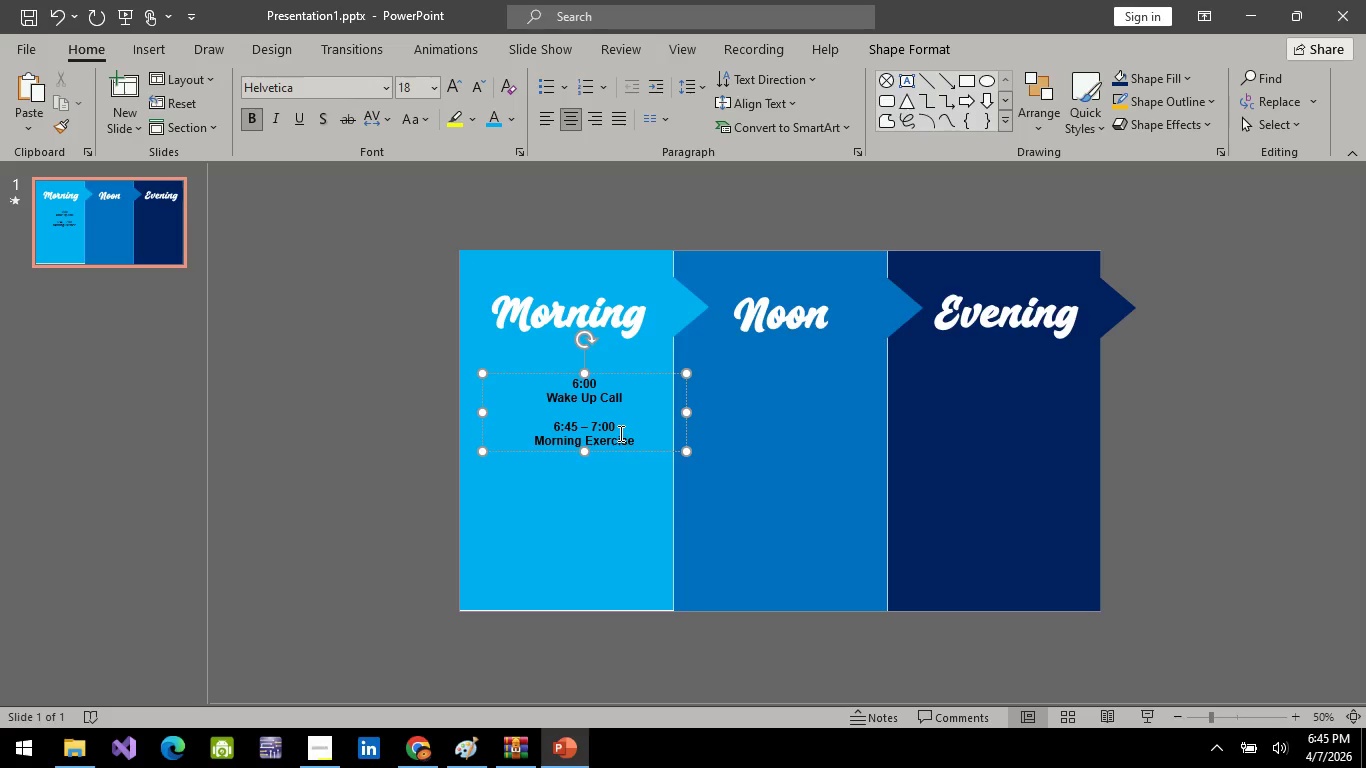 
key(ArrowRight)
 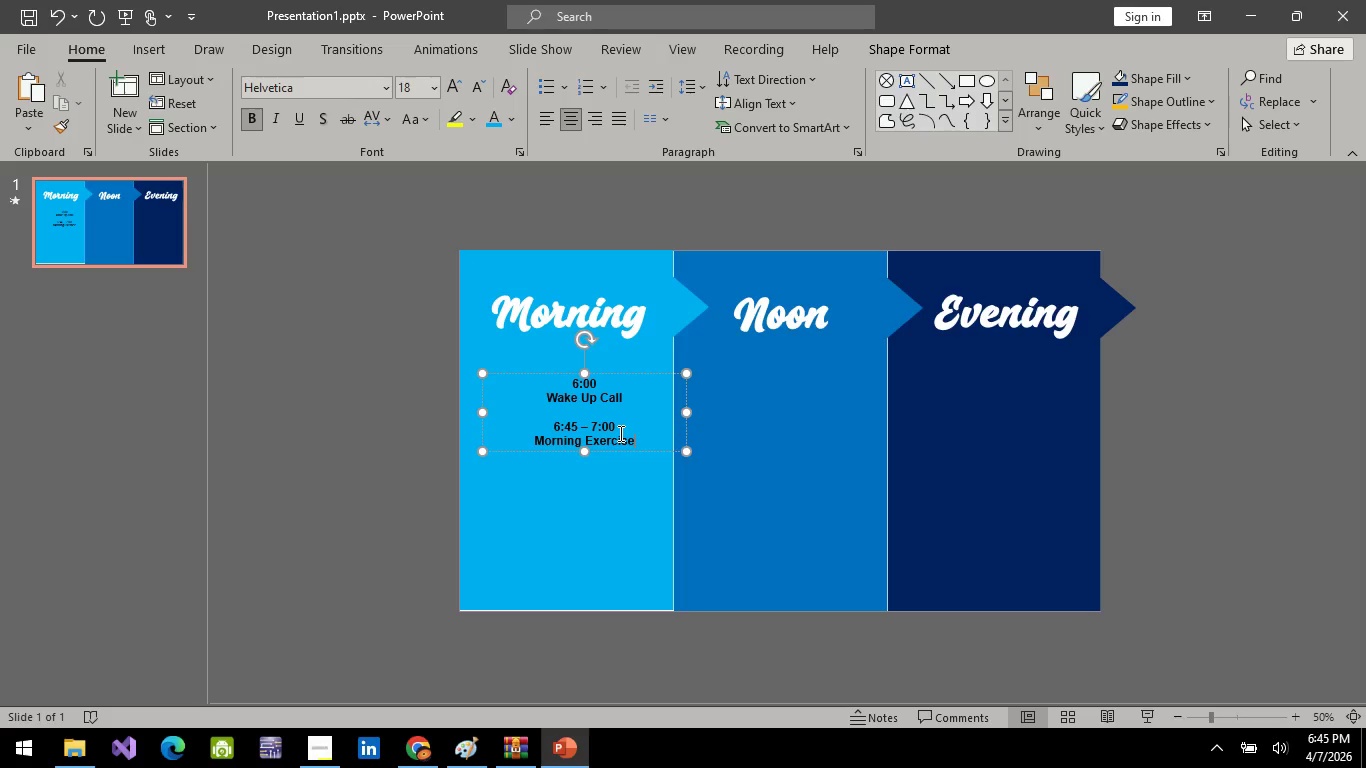 
key(Shift+Enter)
 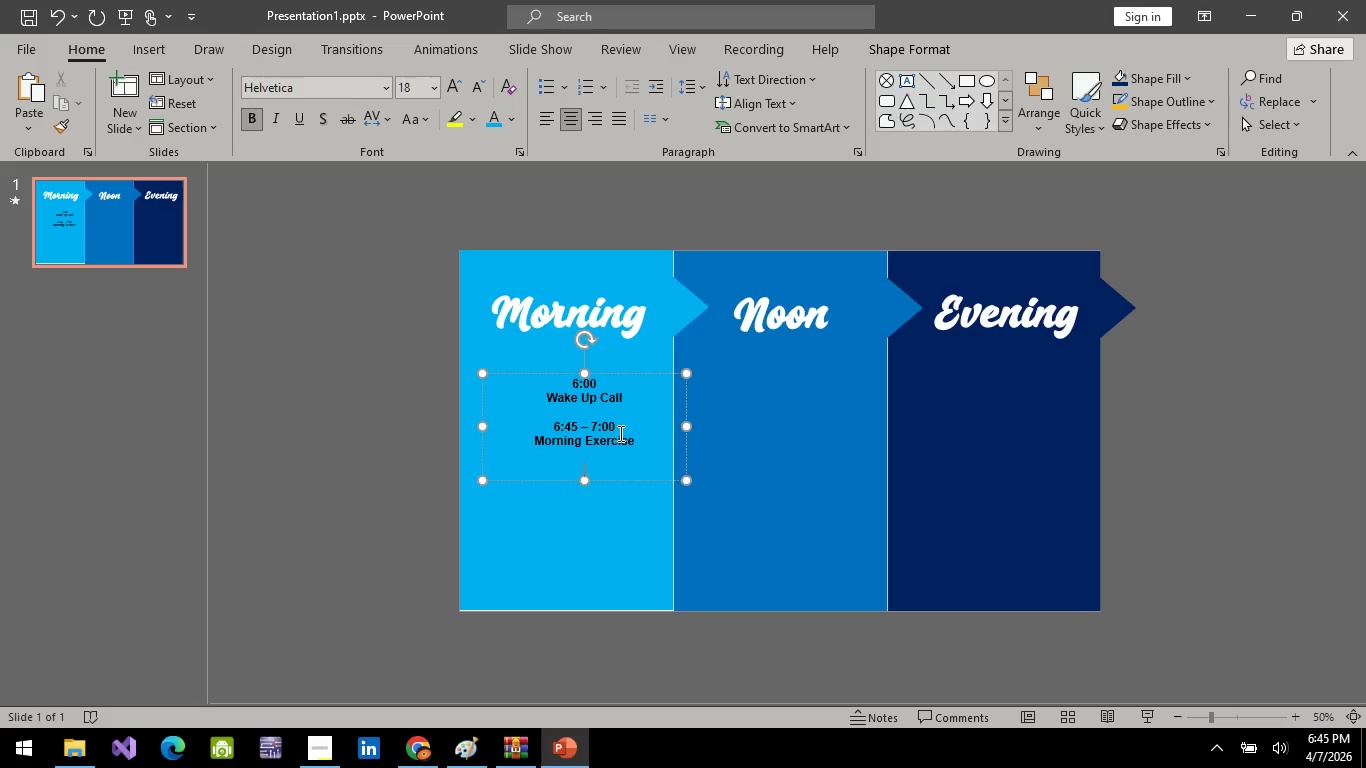 
key(Shift+Enter)
 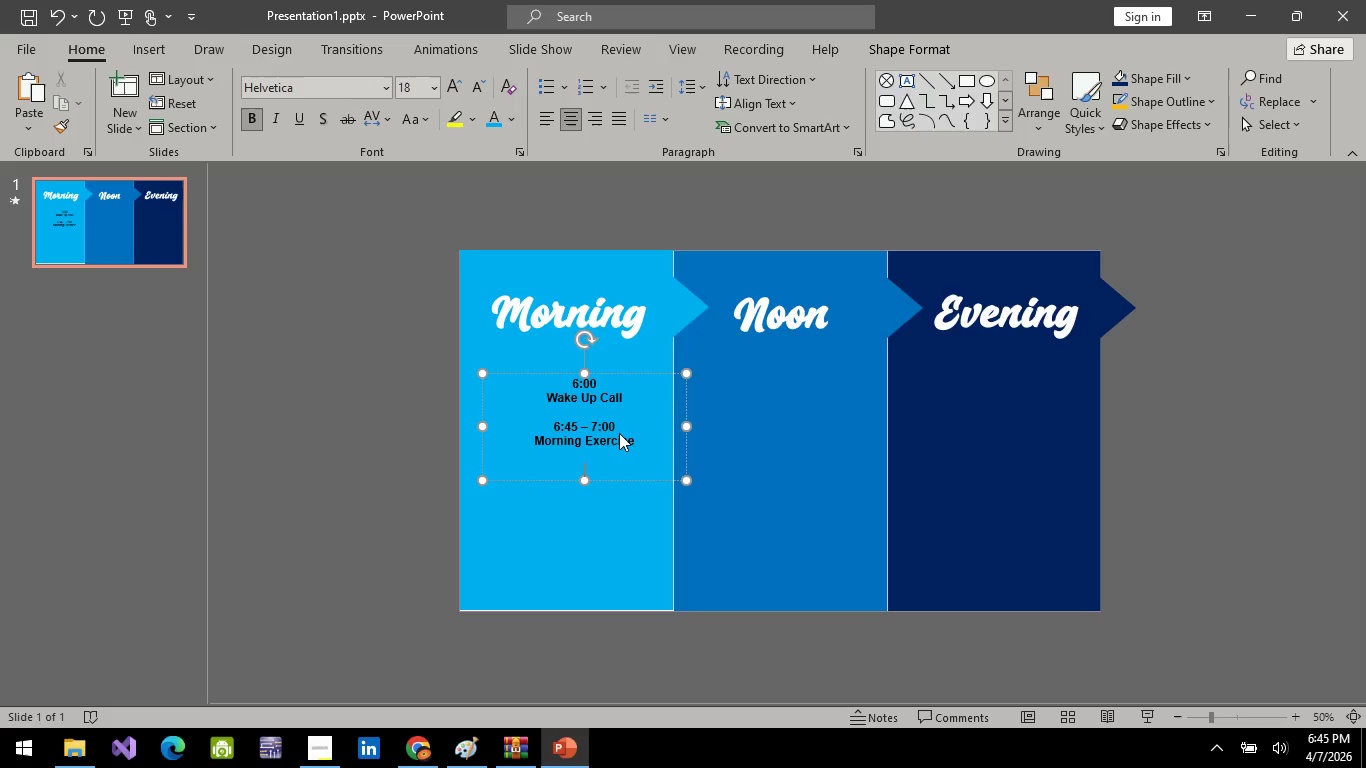 
wait(8.27)
 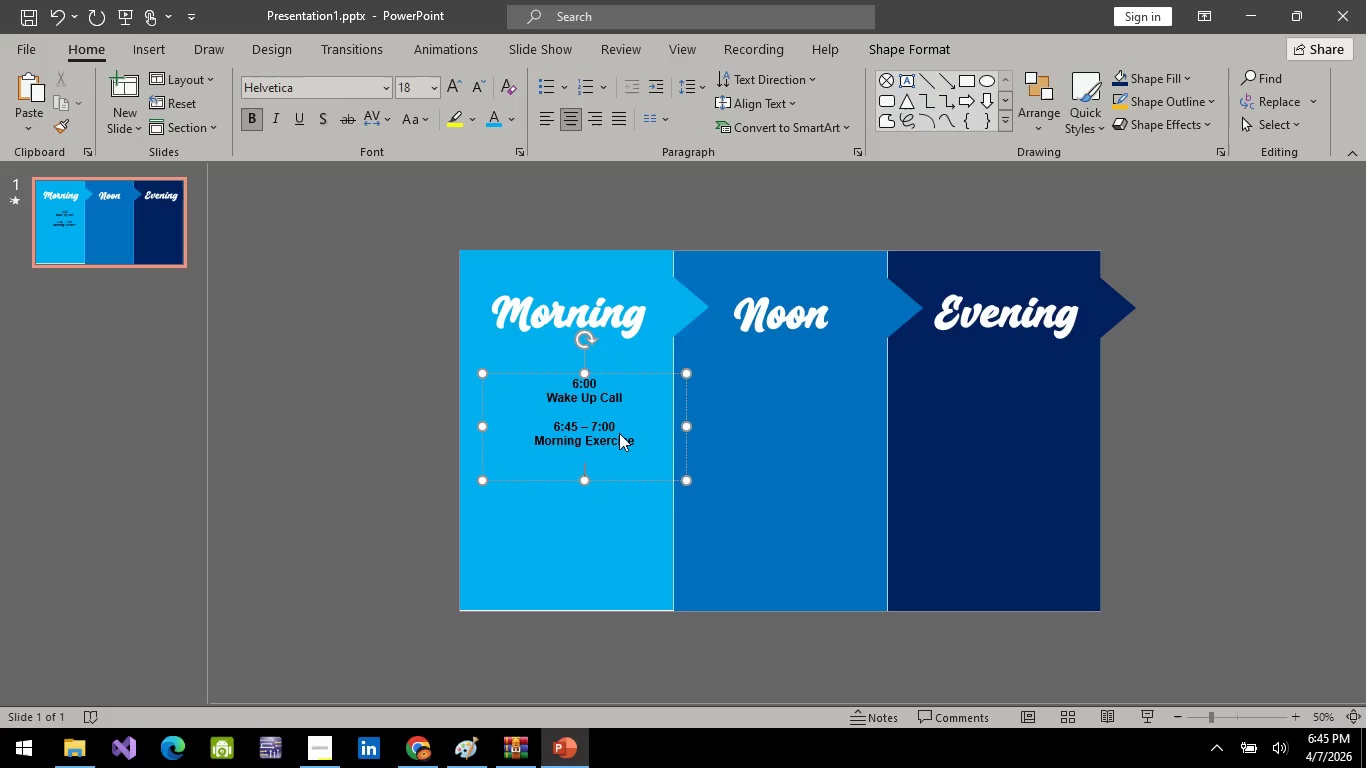 
key(7)
 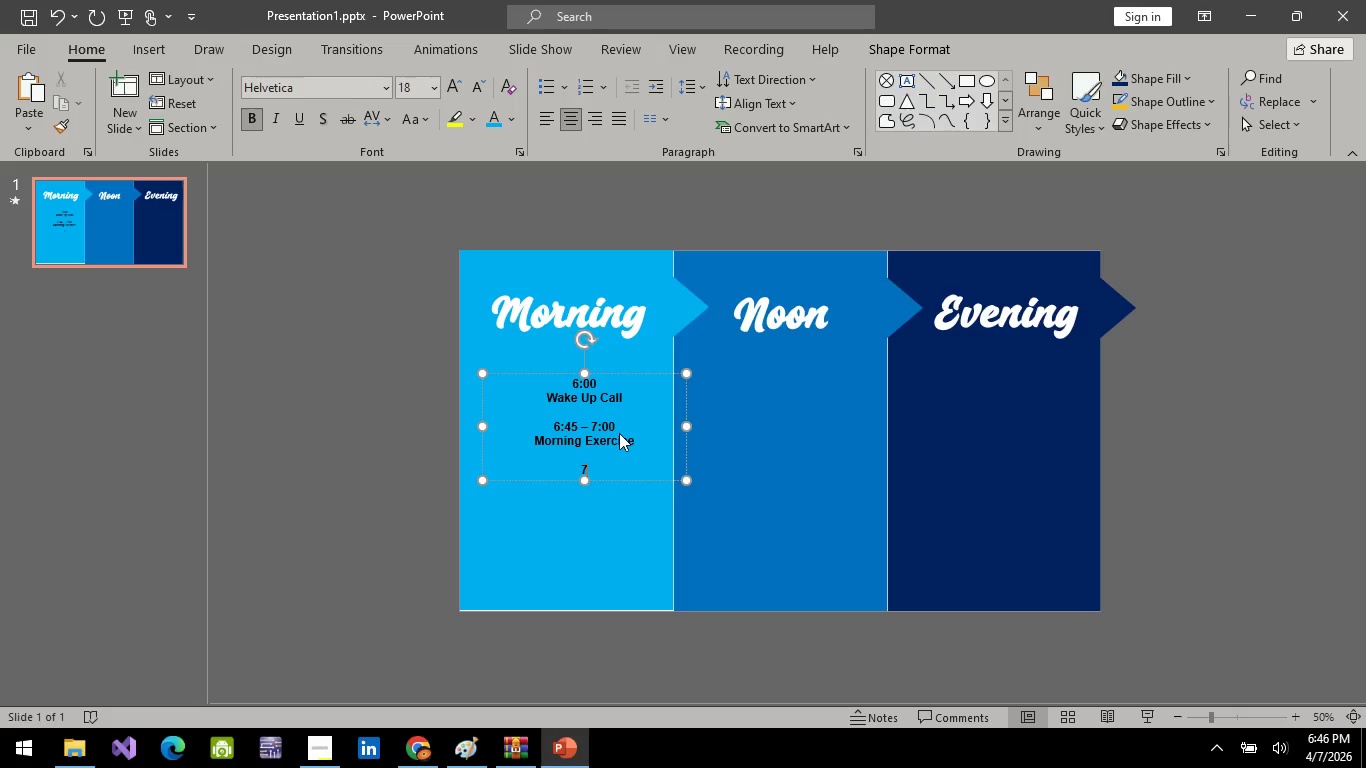 
wait(7.88)
 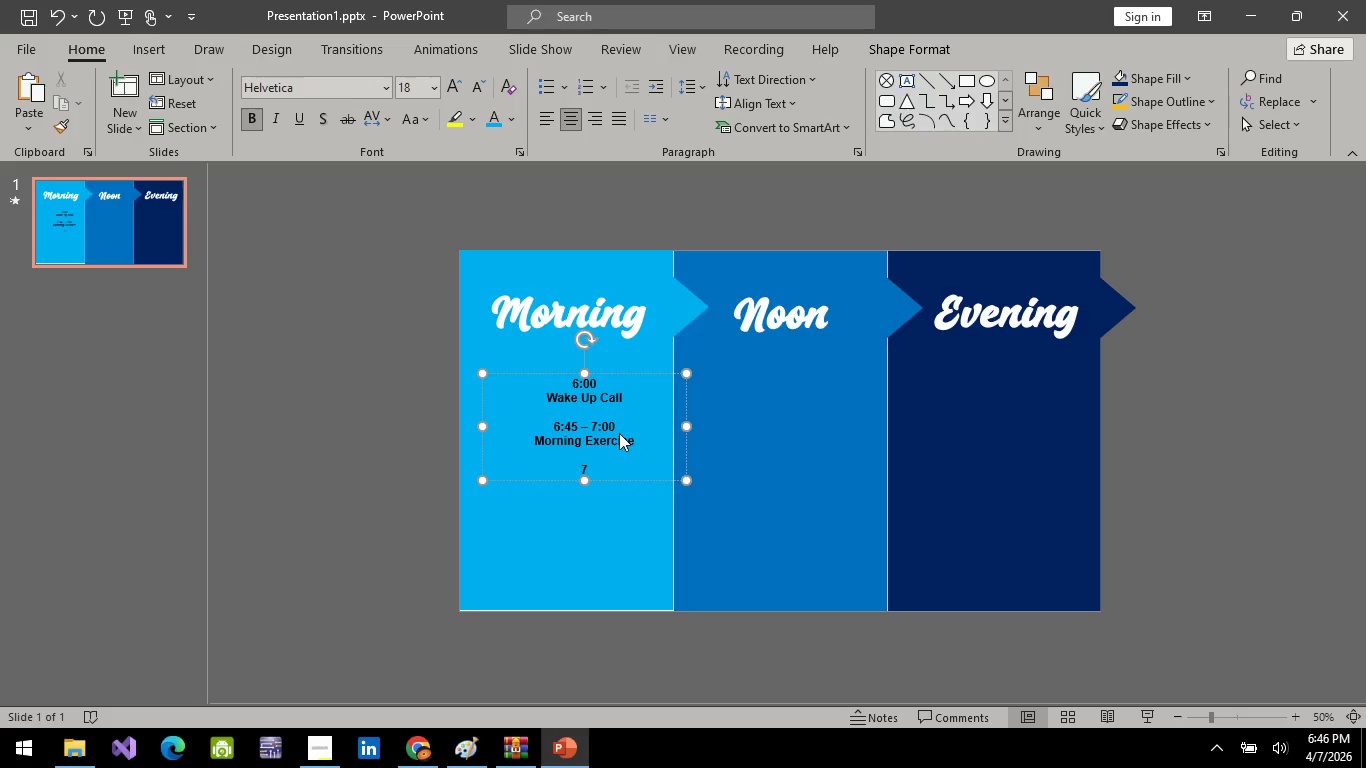 
left_click([578, 386])
 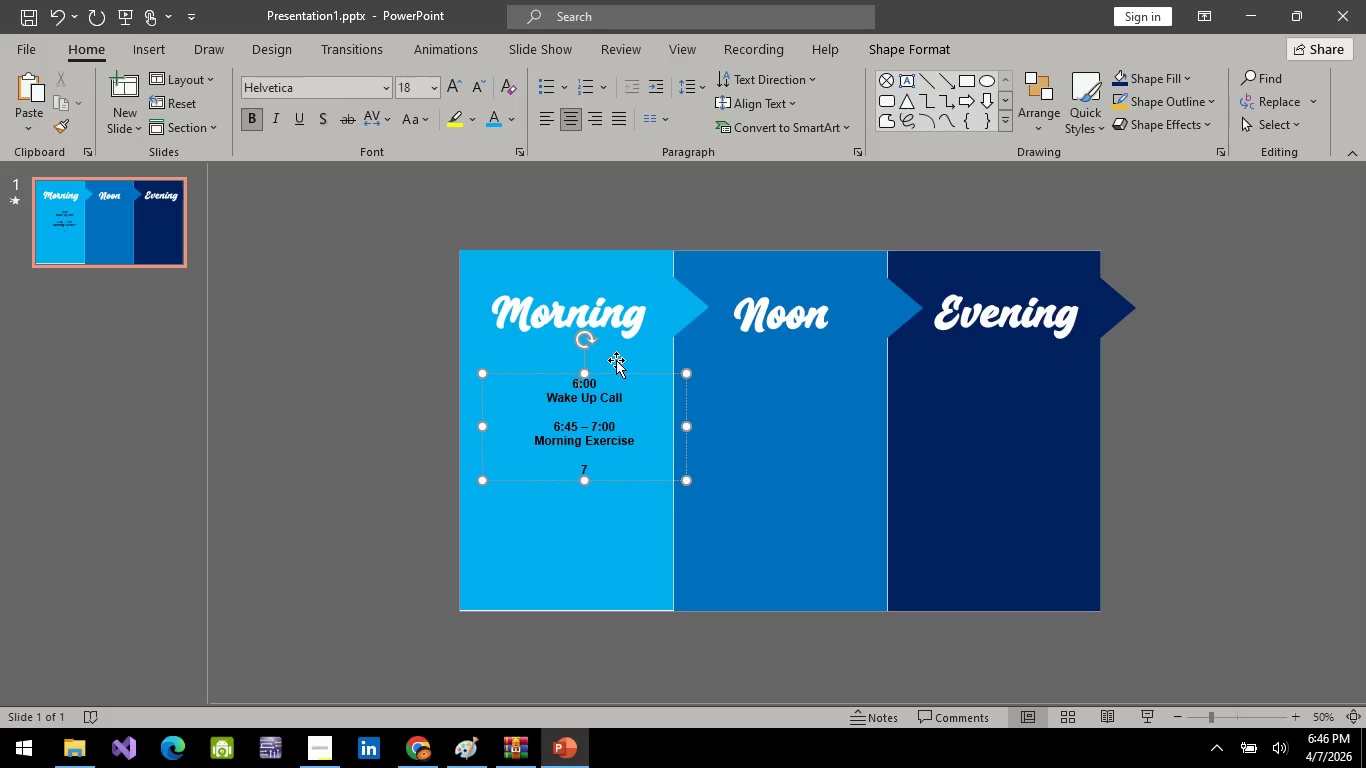 
key(Backspace)
 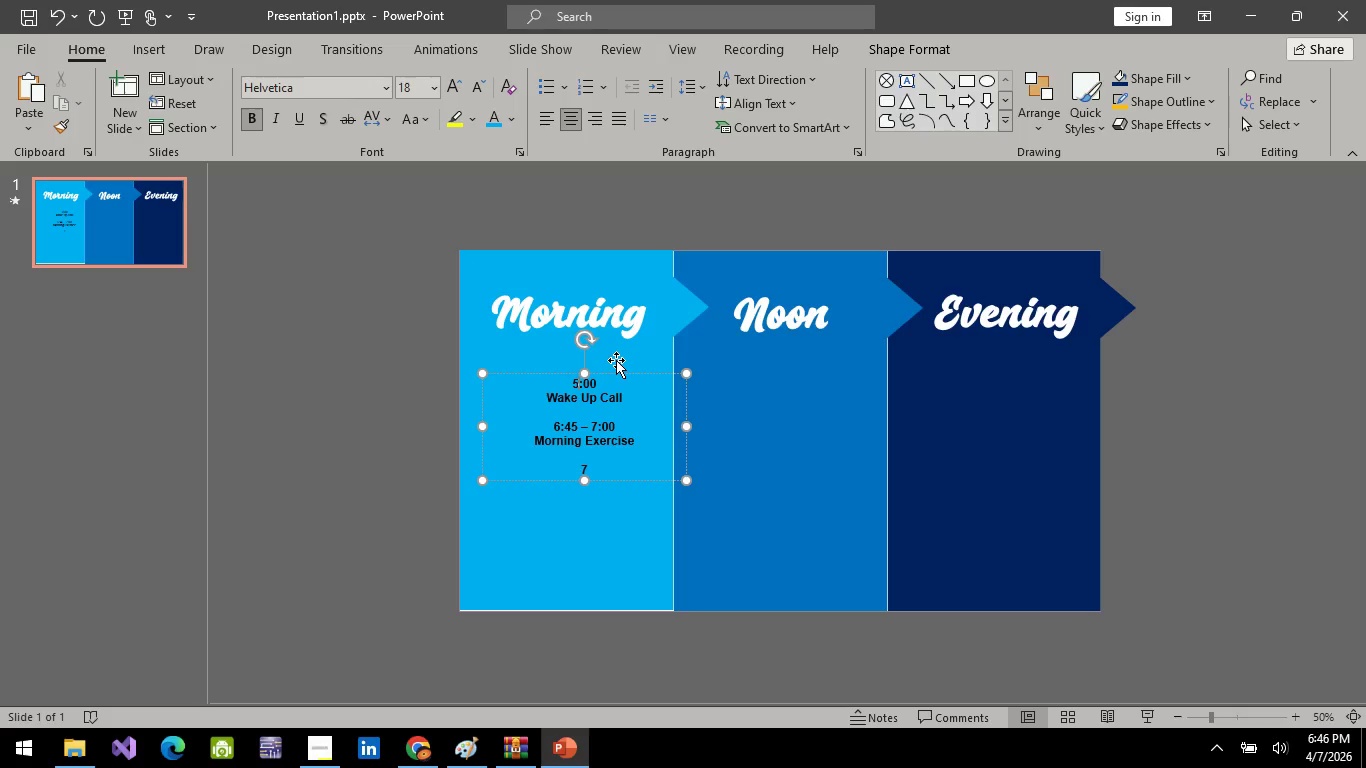 
key(5)
 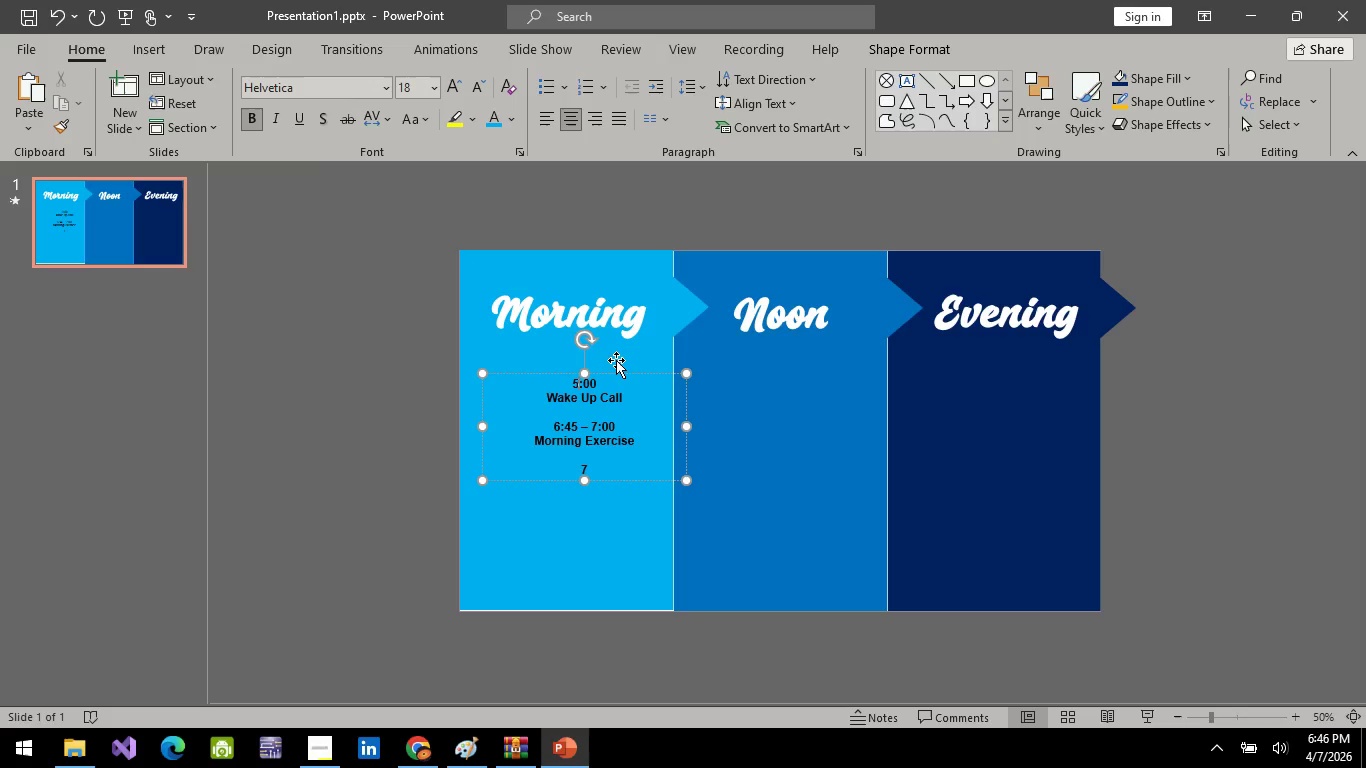 
key(ArrowDown)
 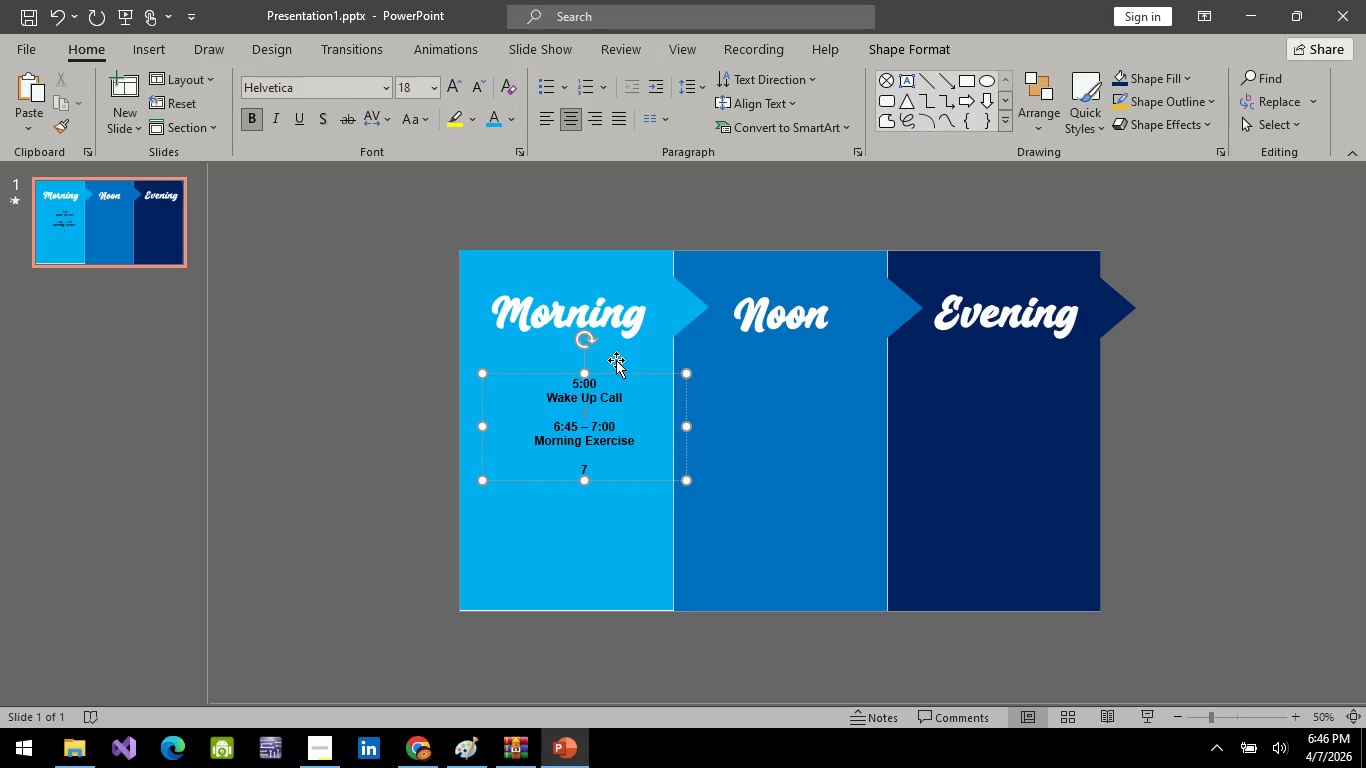 
key(ArrowDown)
 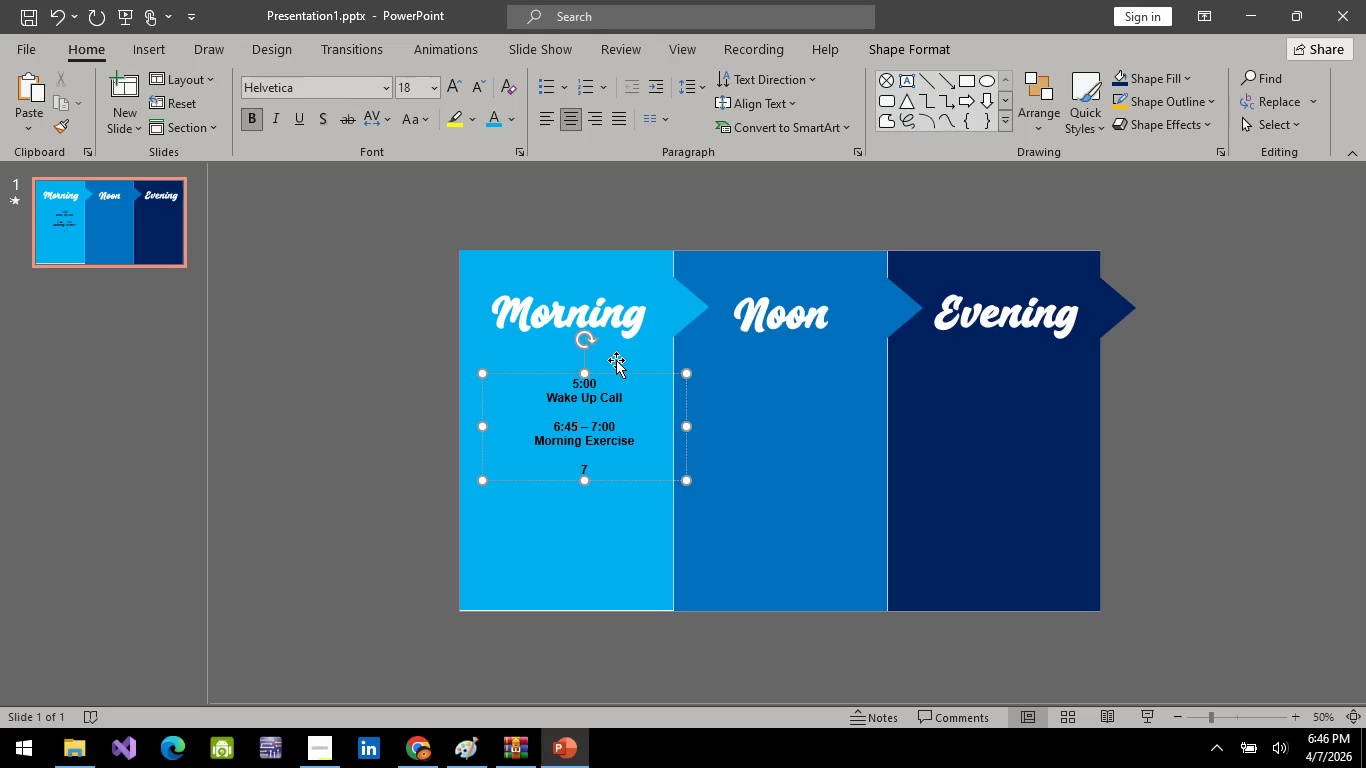 
key(ArrowDown)
 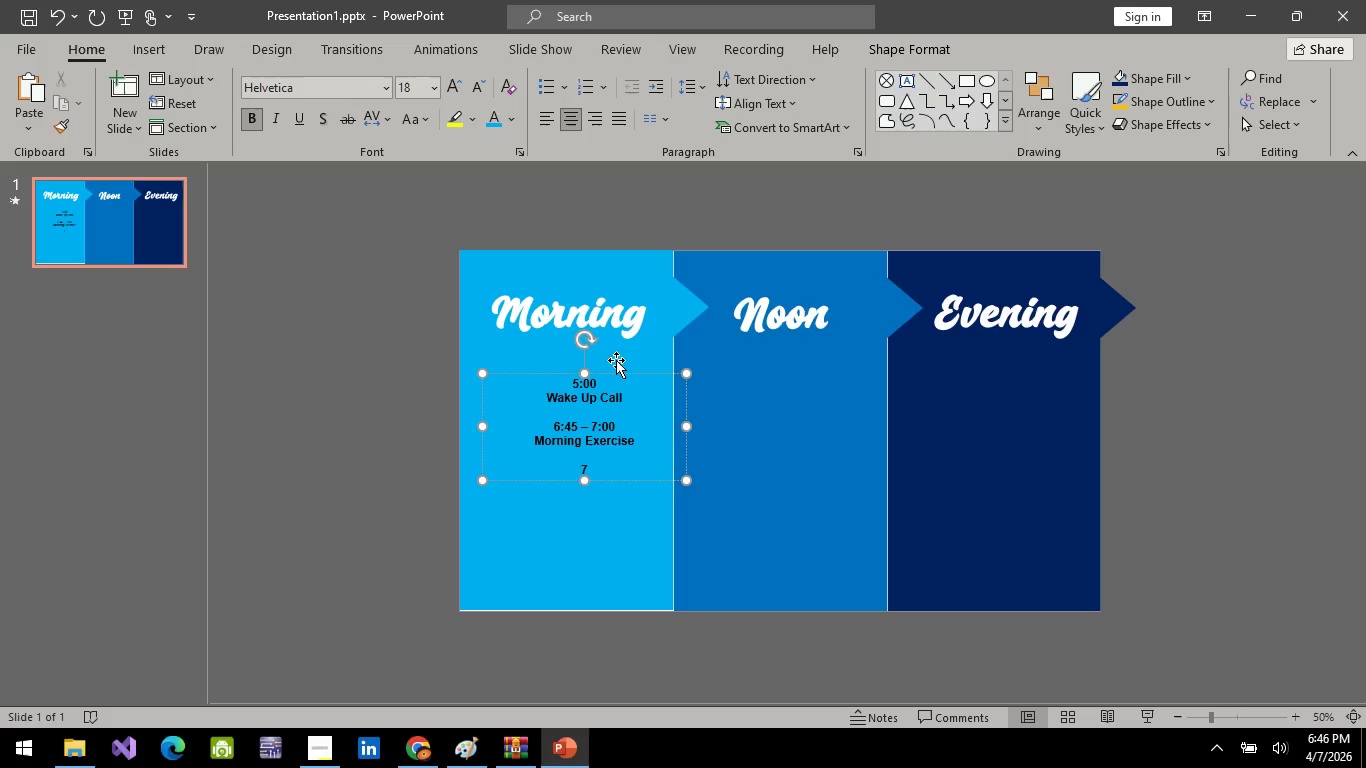 
key(ArrowUp)
 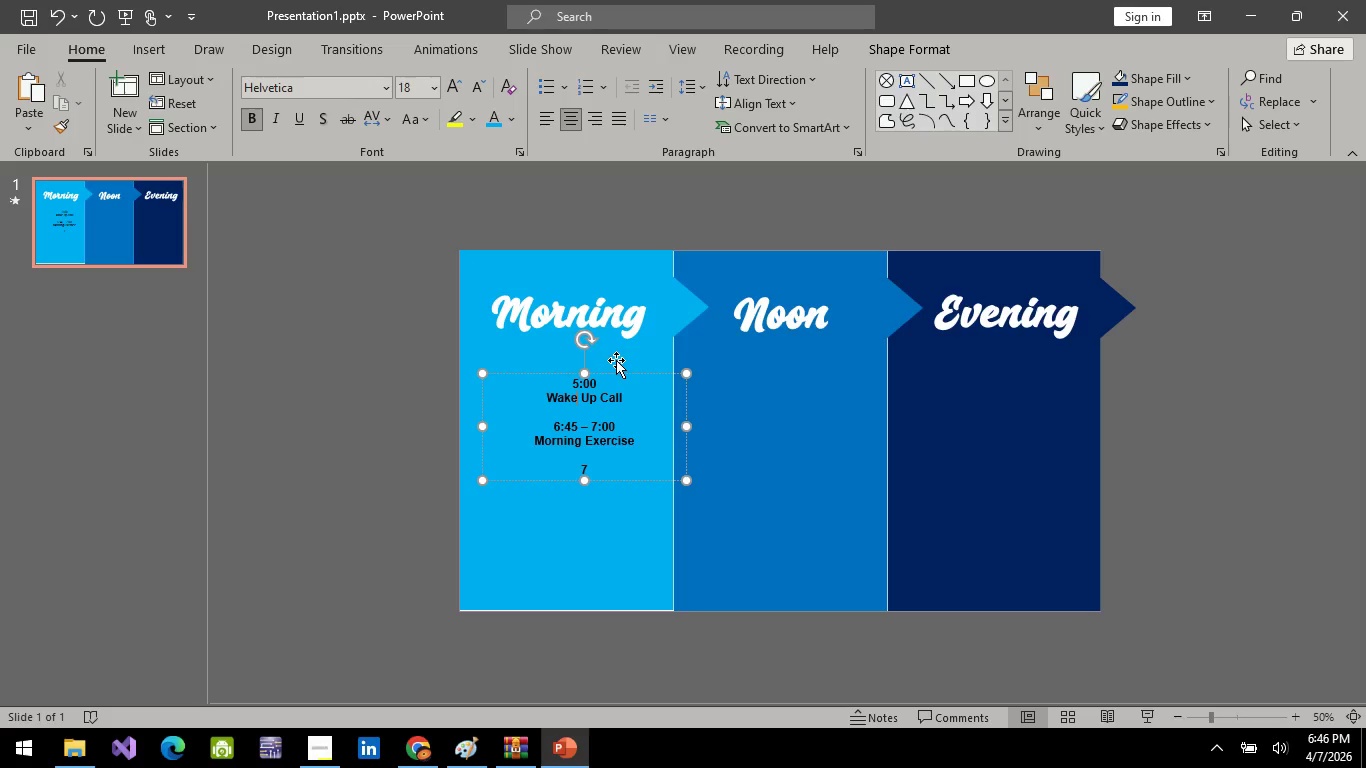 
key(ArrowUp)
 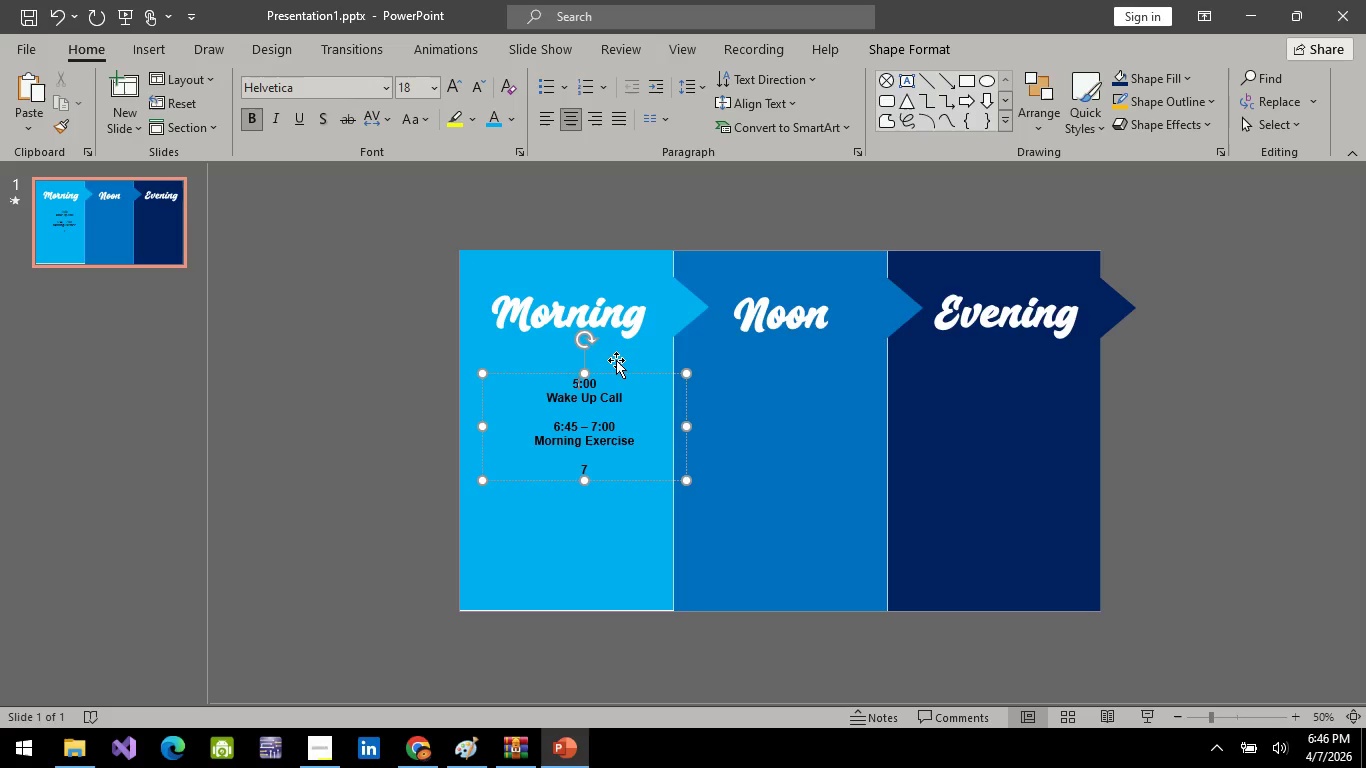 
key(ArrowUp)
 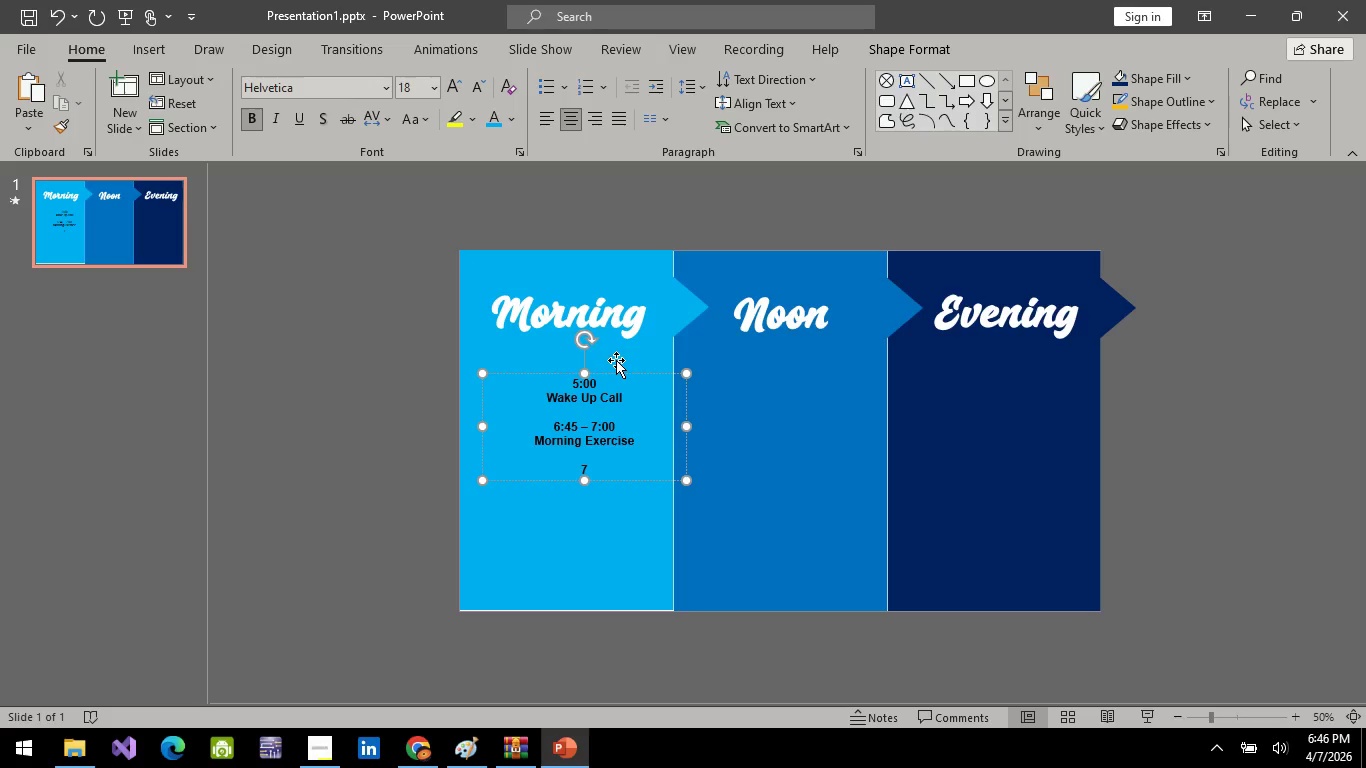 
key(Backspace)